 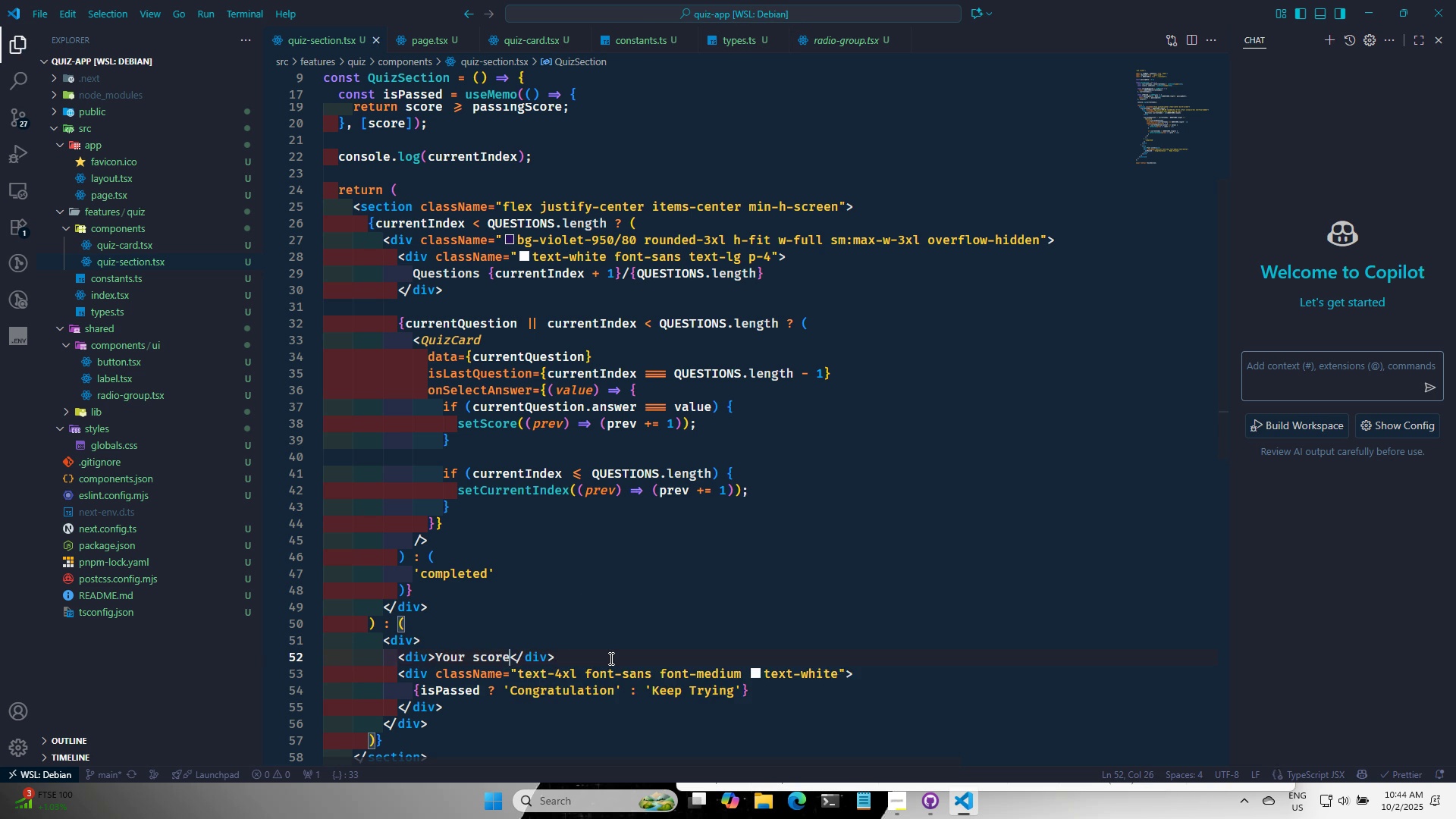 
key(Control+S)
 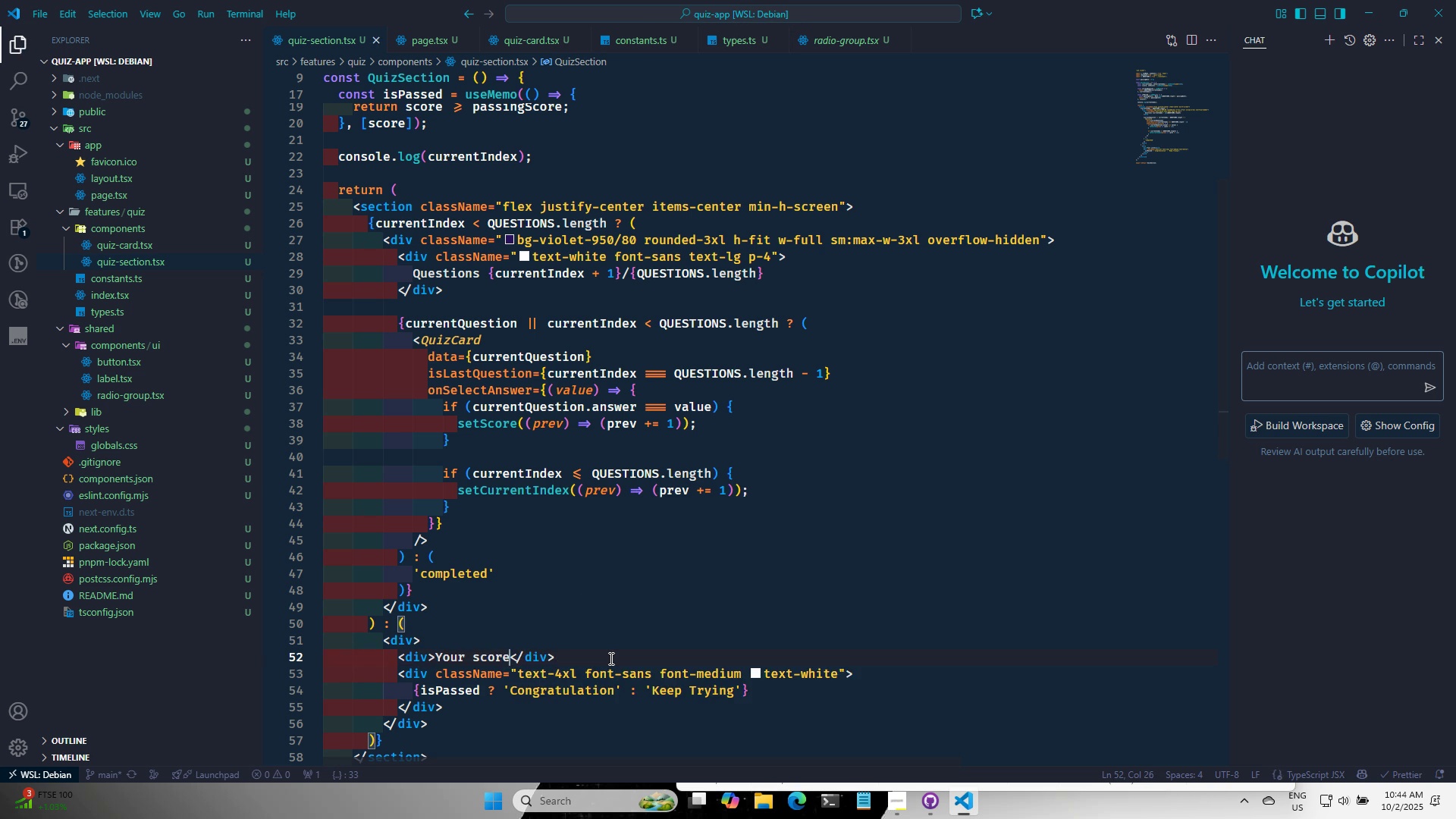 
key(Alt+AltLeft)
 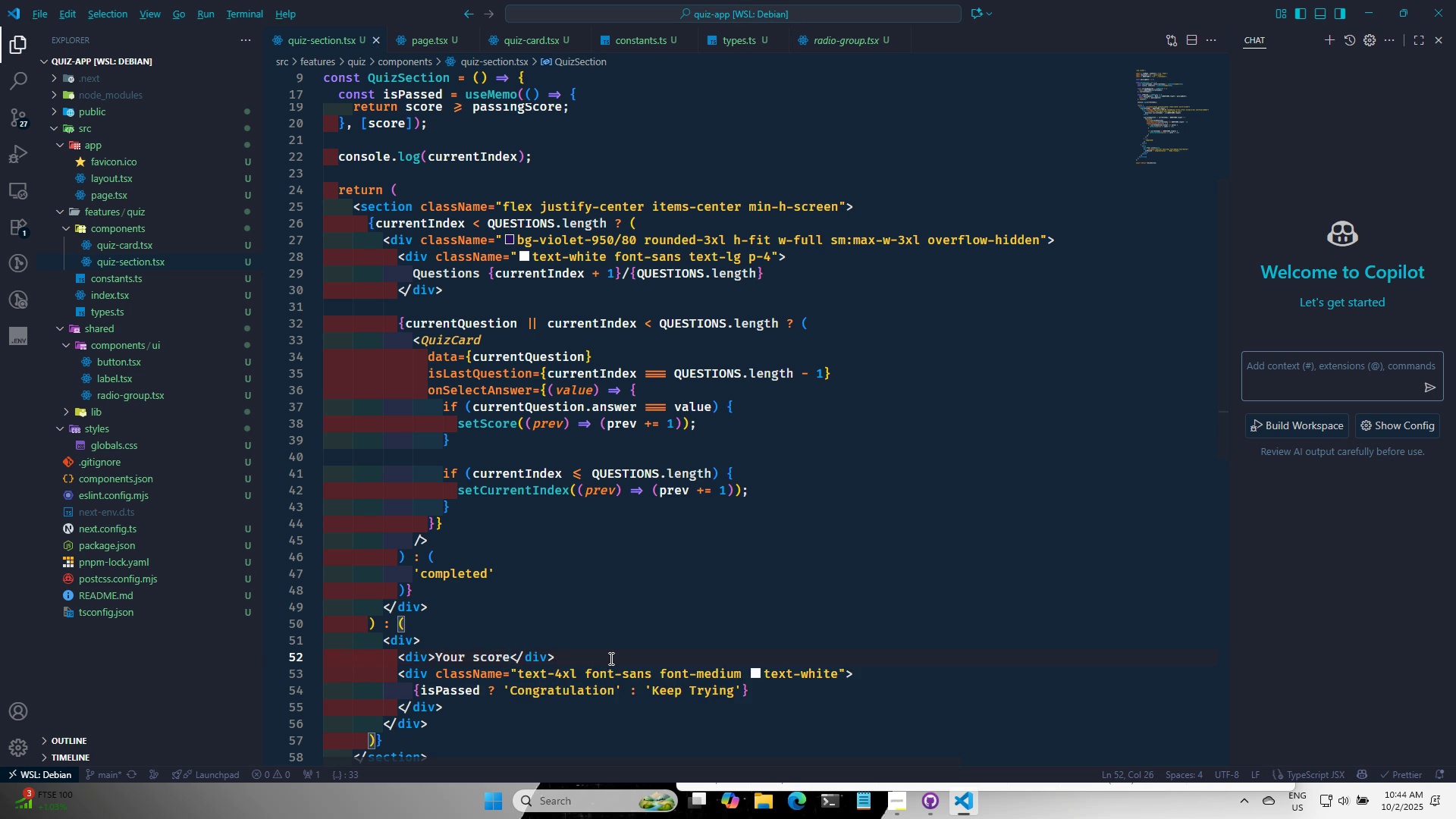 
key(Alt+Tab)
 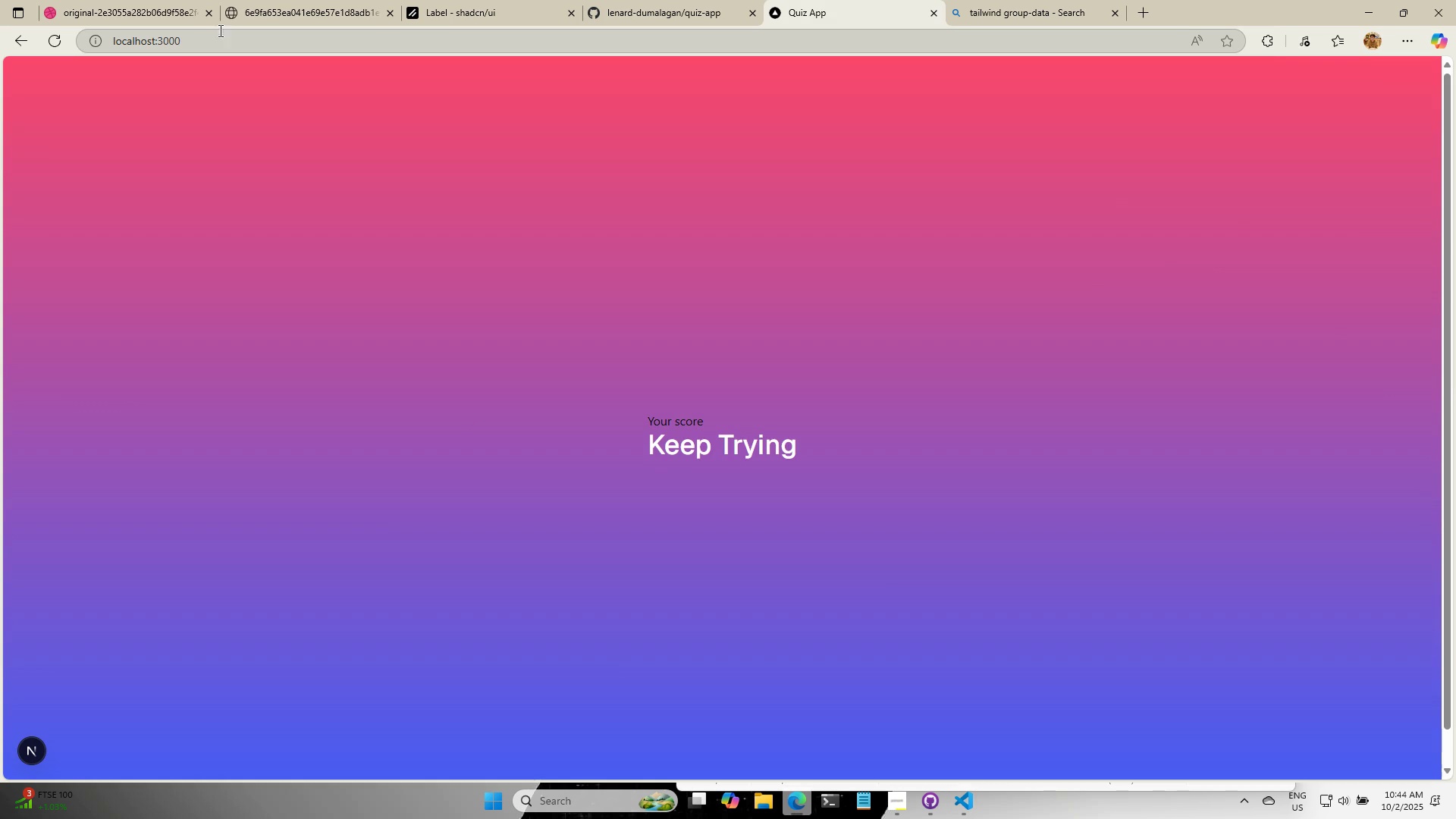 
left_click([139, 0])
 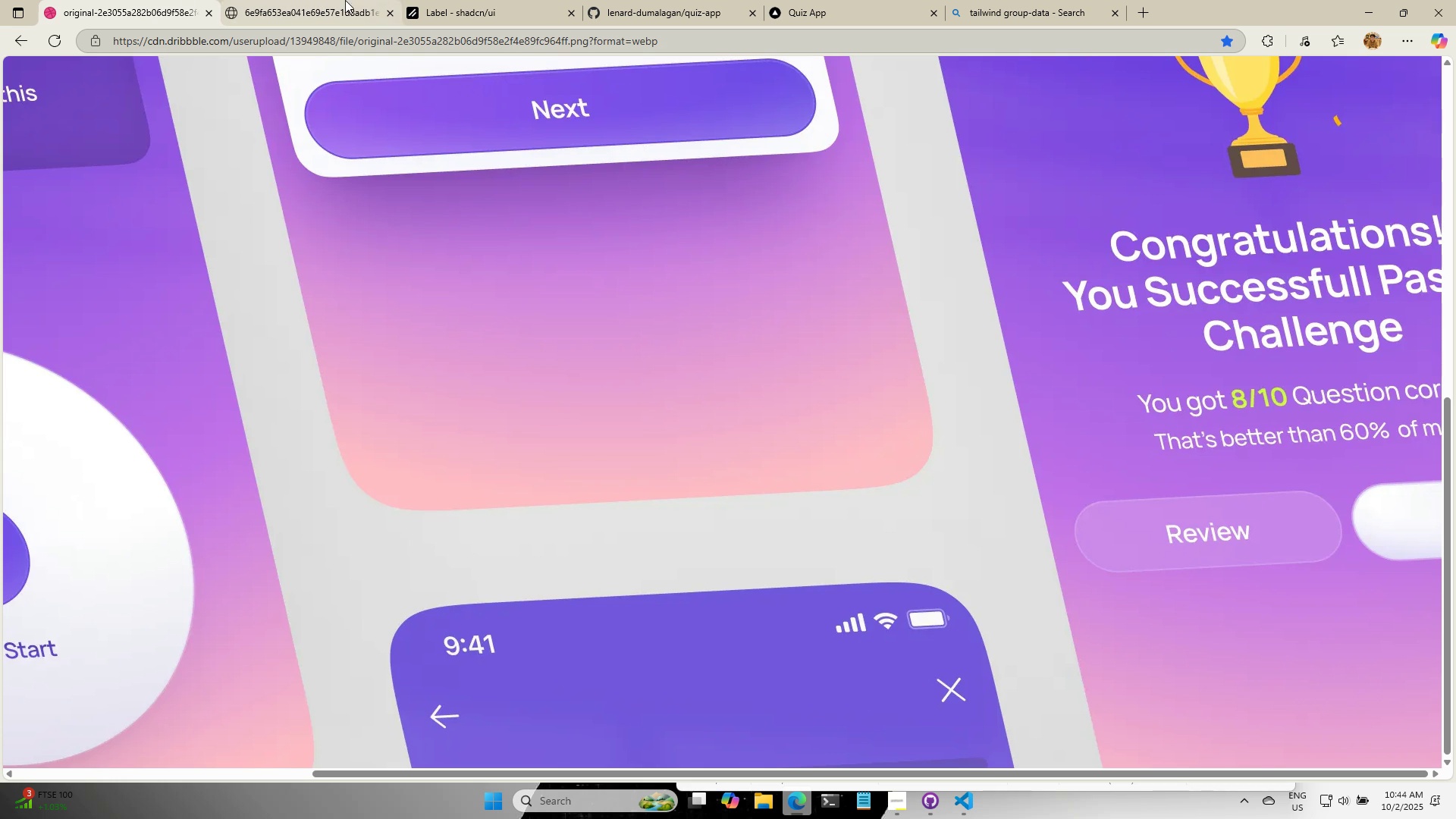 
left_click([354, 0])
 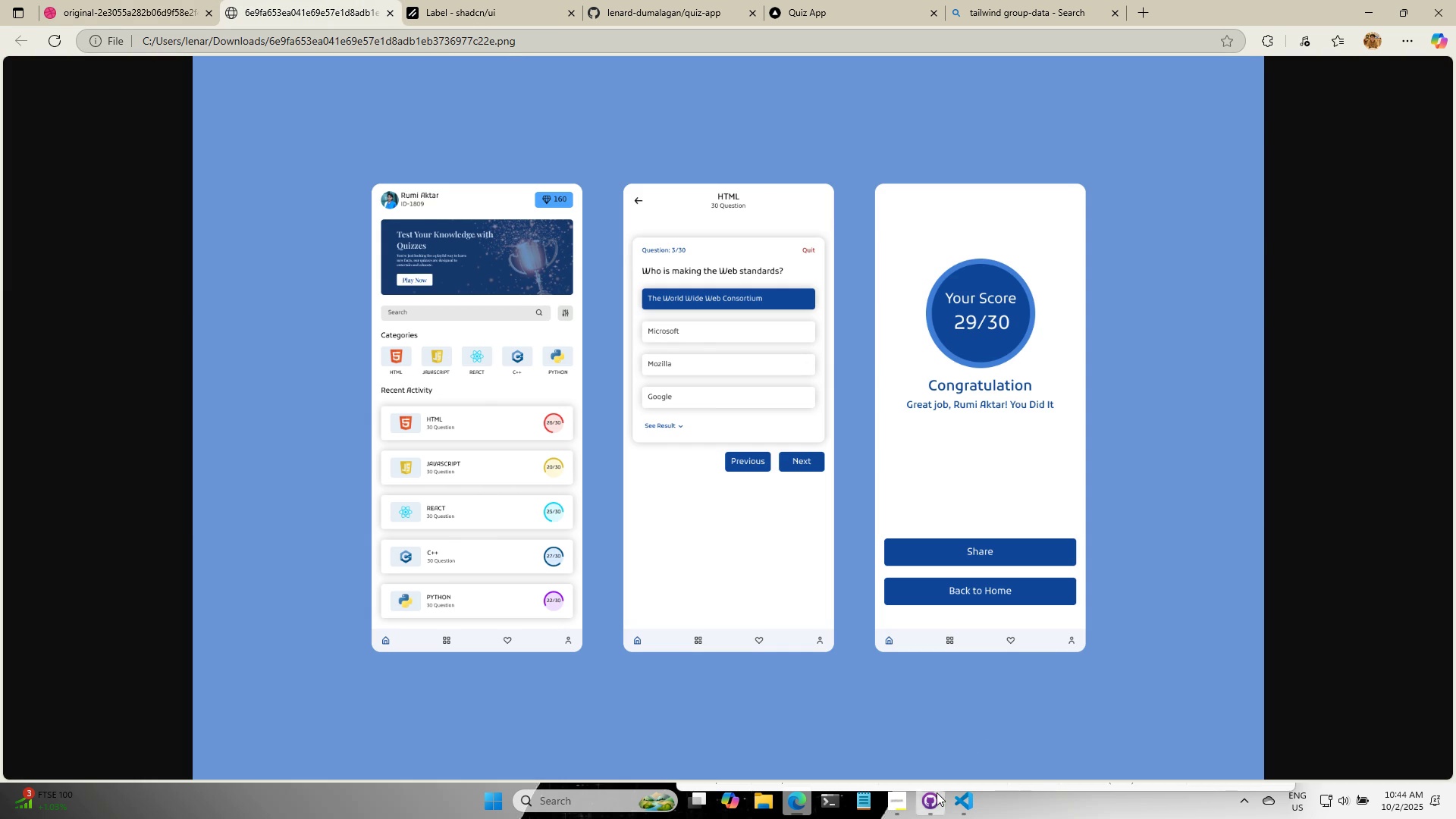 
left_click([956, 805])